 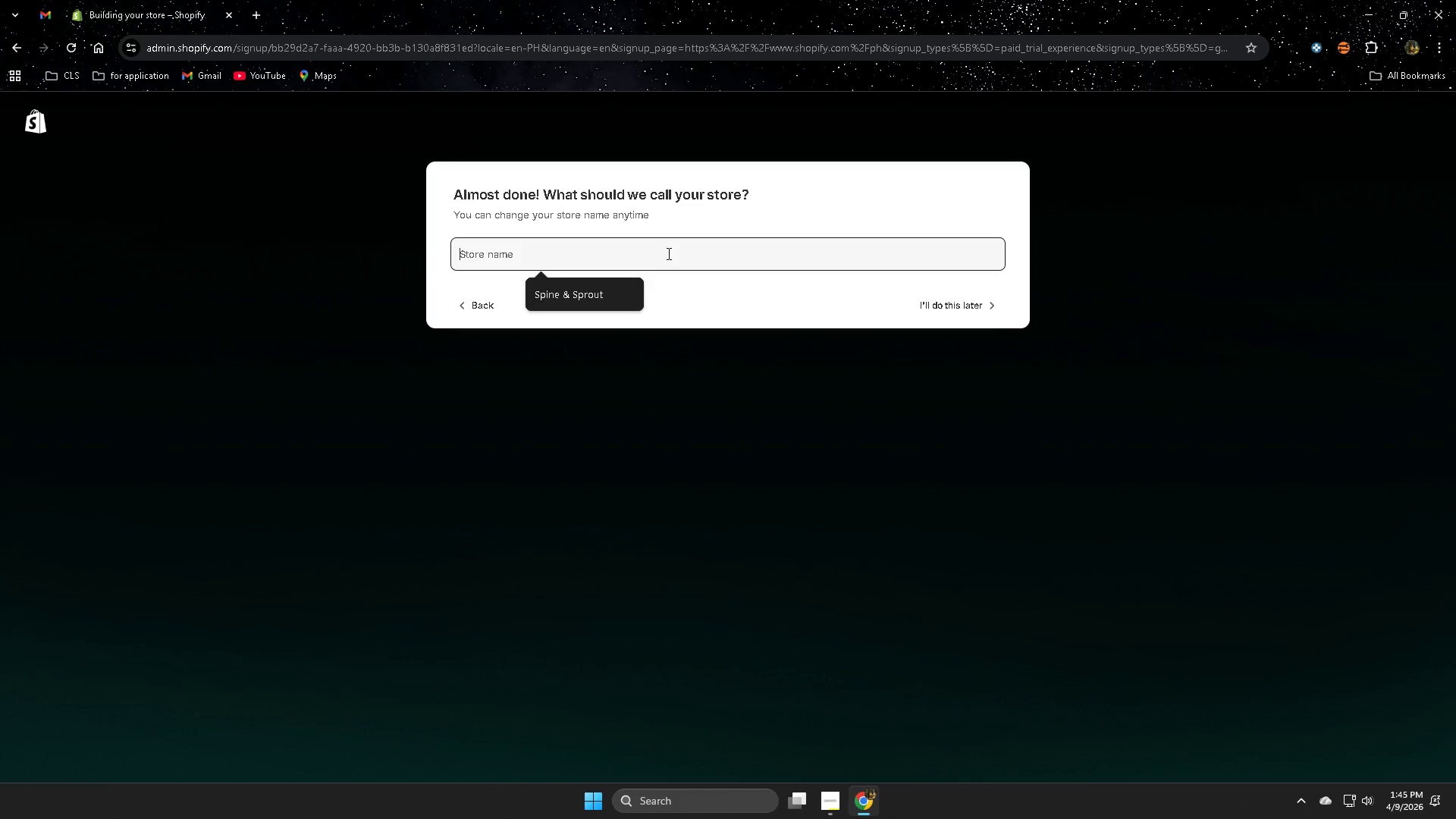 
triple_click([667, 253])
 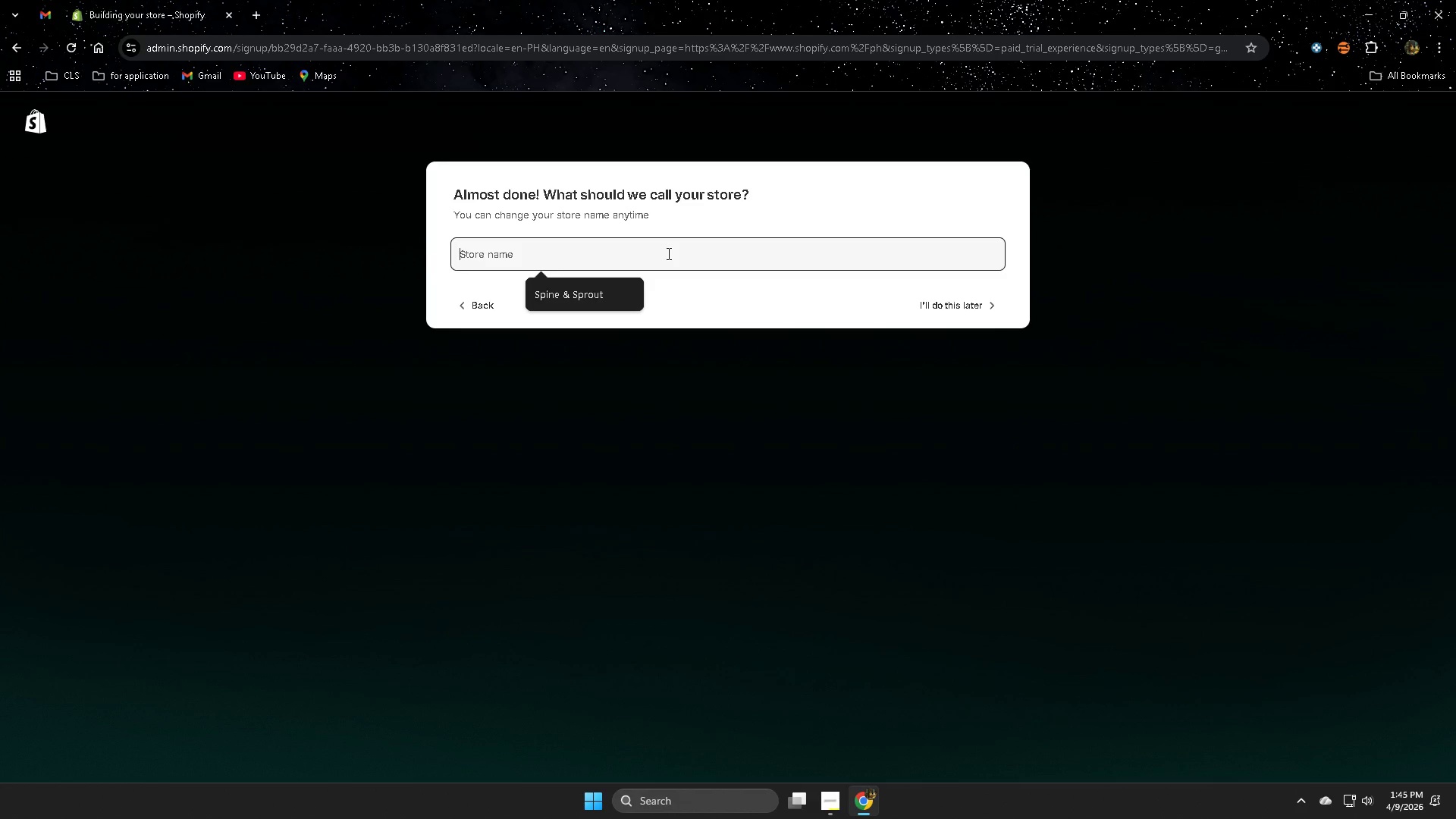 
key(Control+V)
 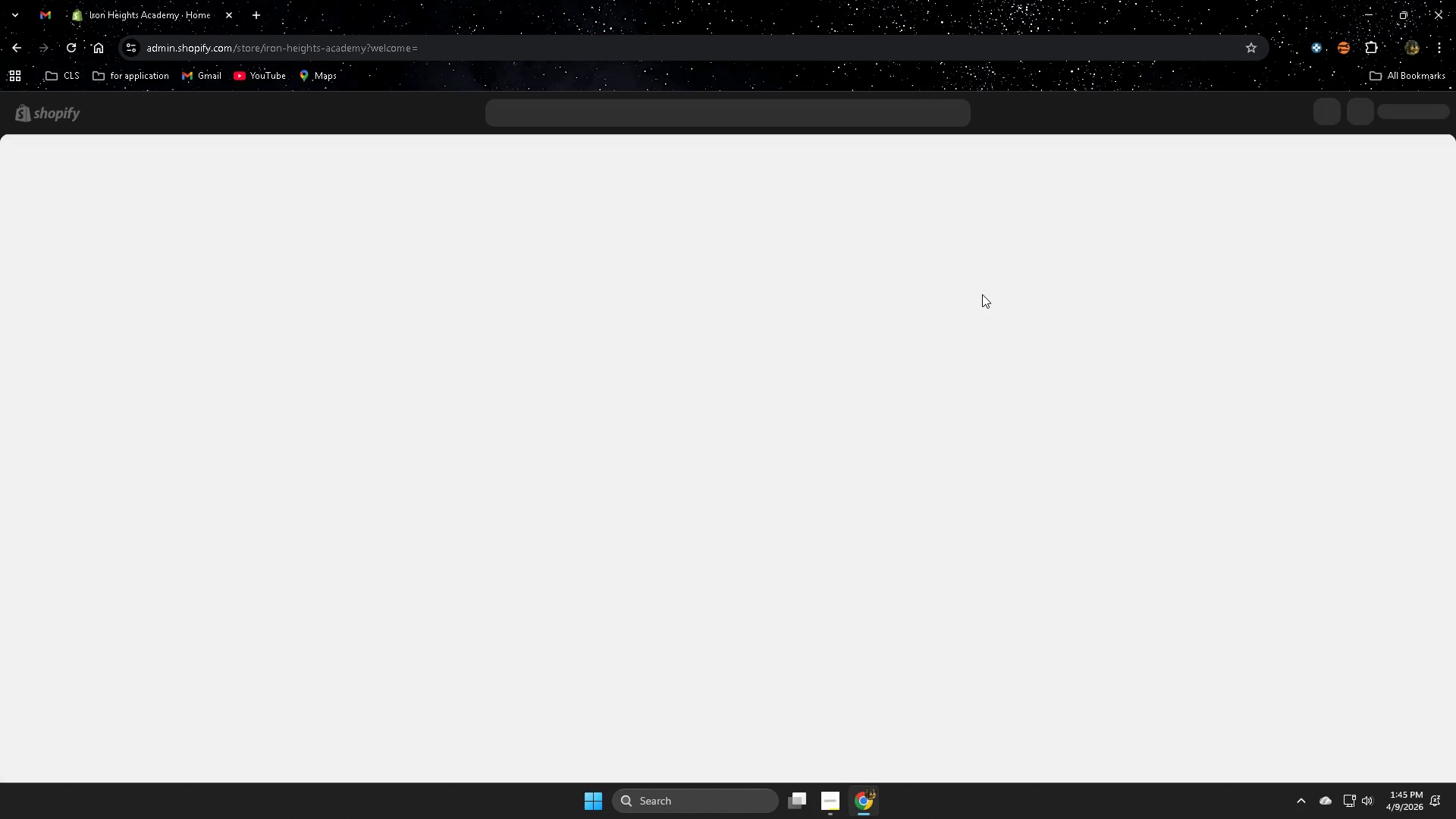 
wait(15.08)
 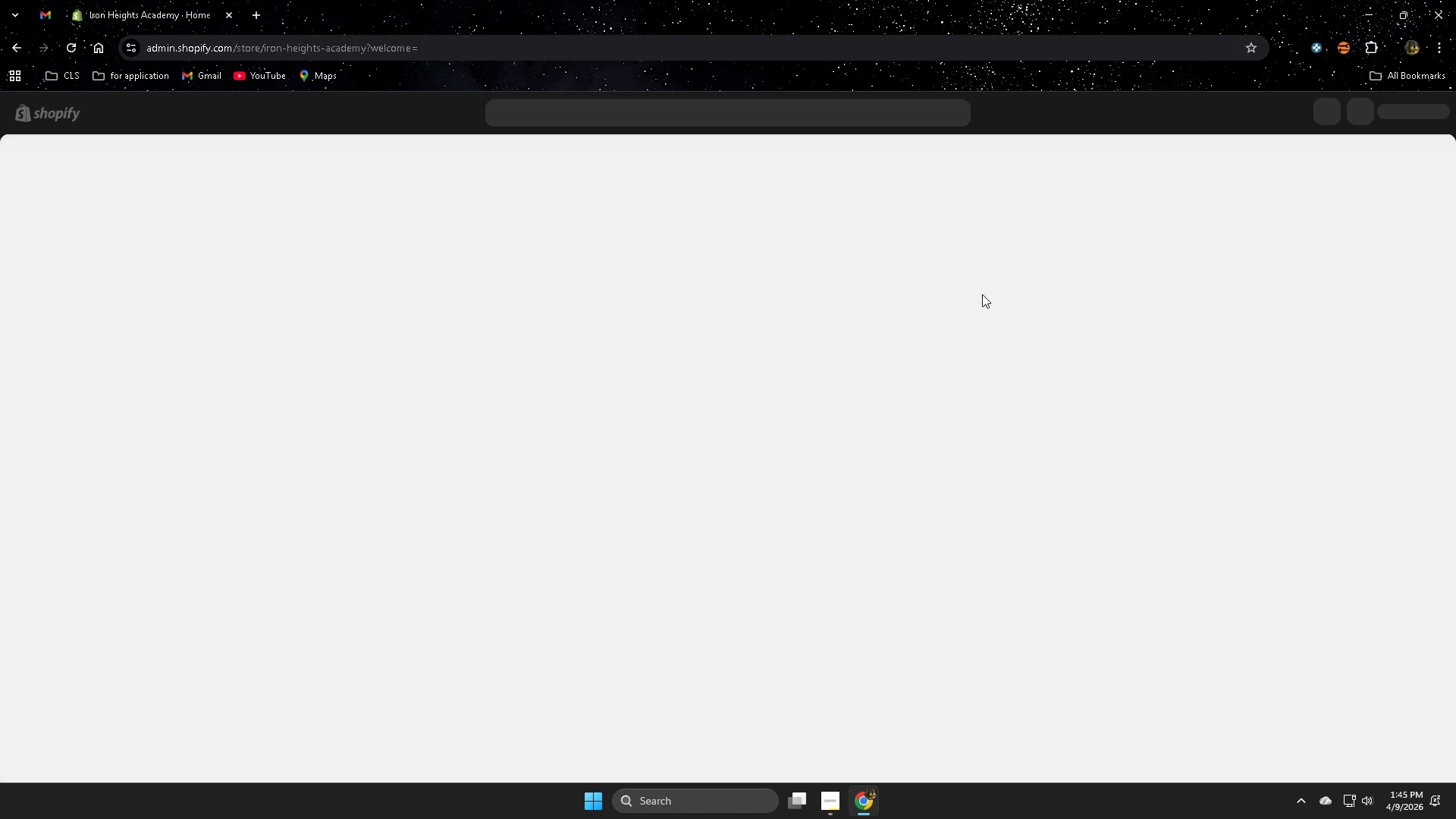 
left_click([831, 803])